 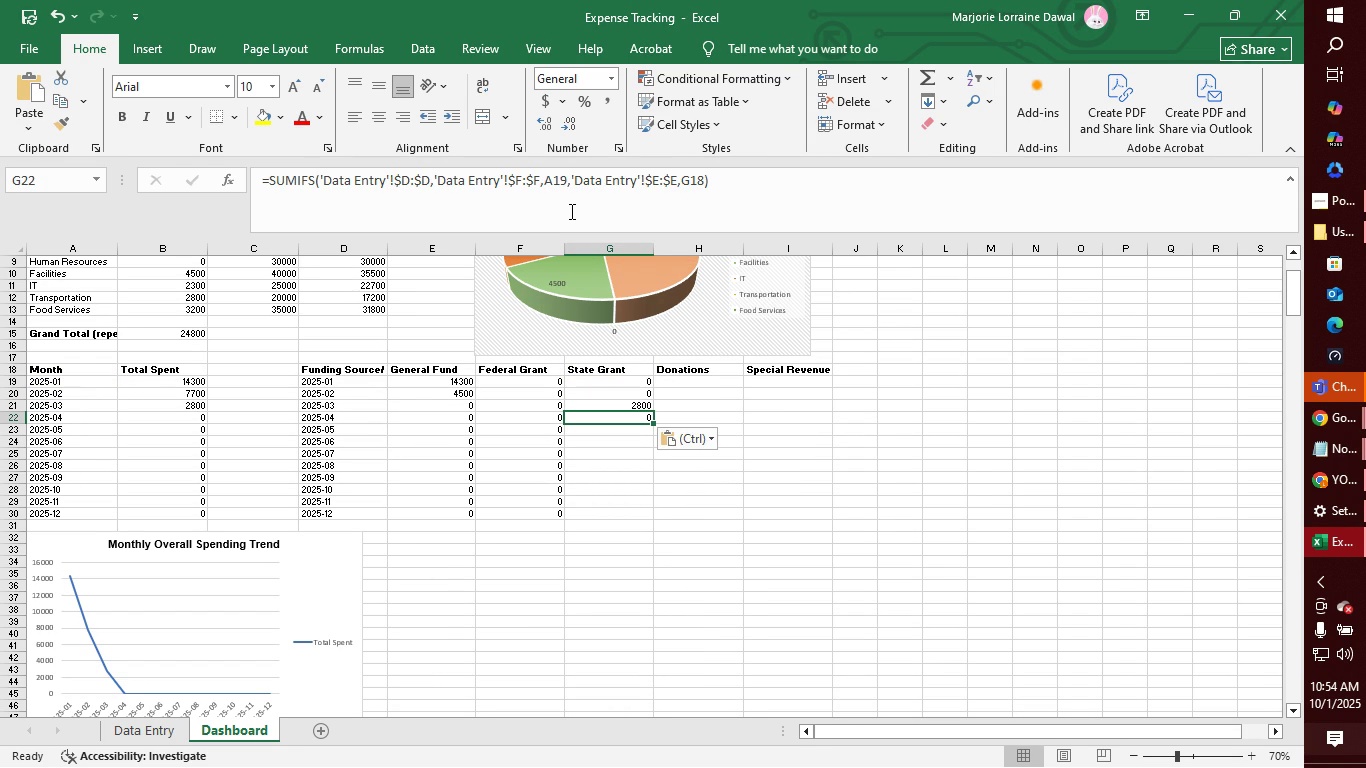 
left_click([566, 187])
 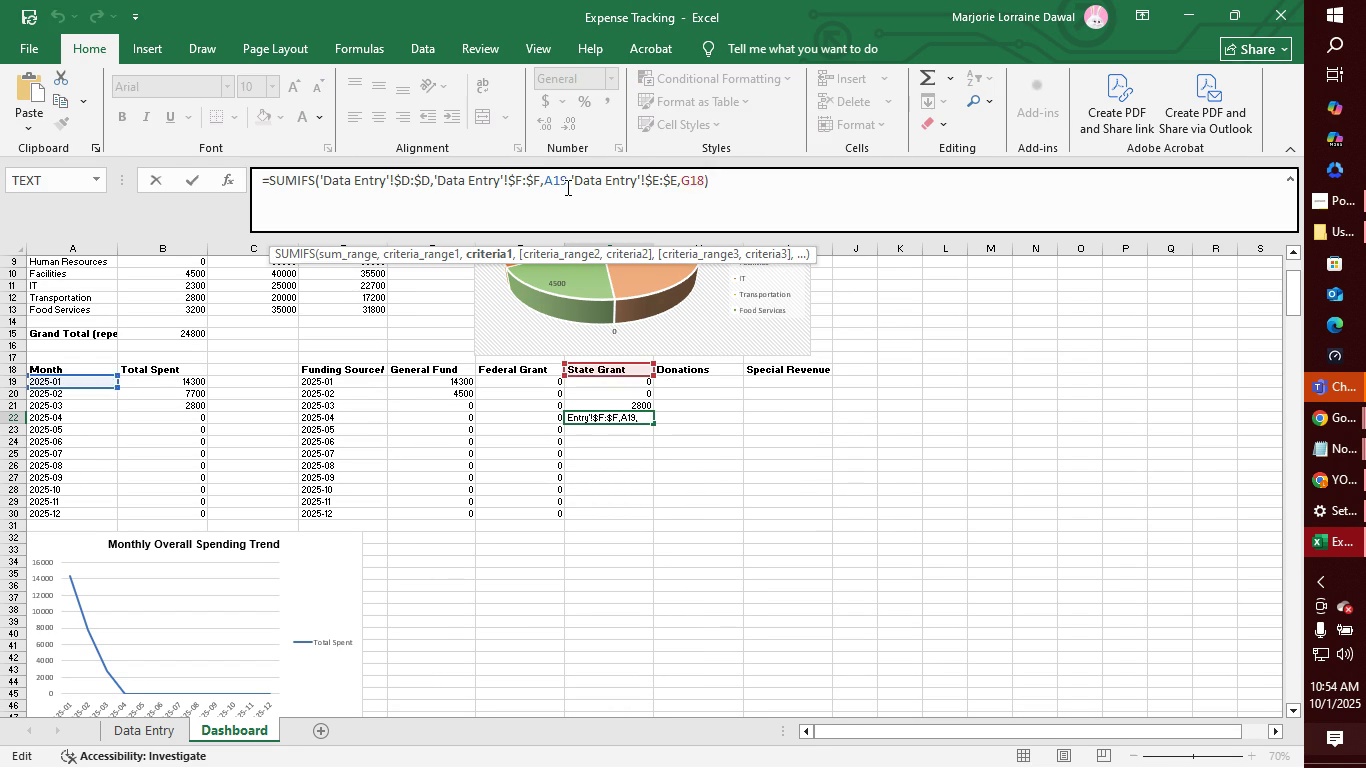 
key(Backspace)
key(Backspace)
type(22)
 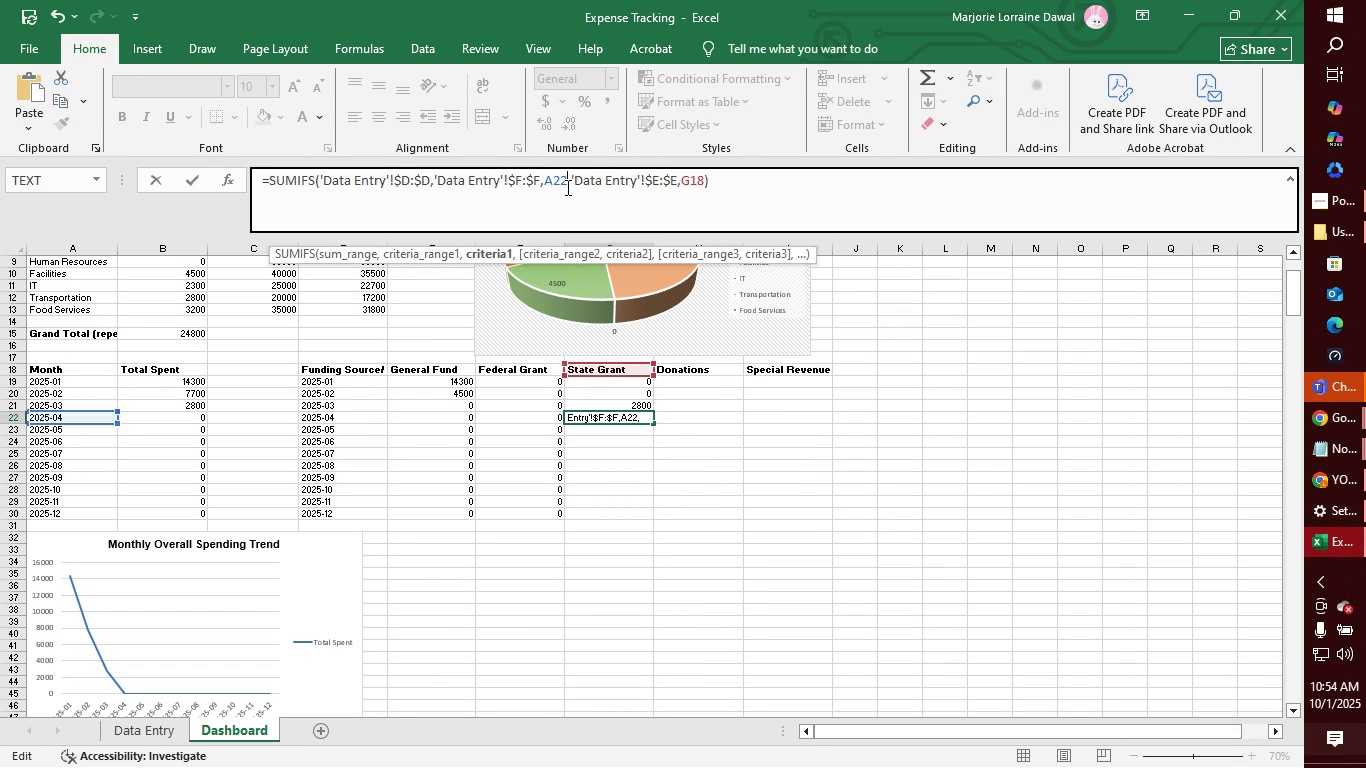 
key(Enter)
 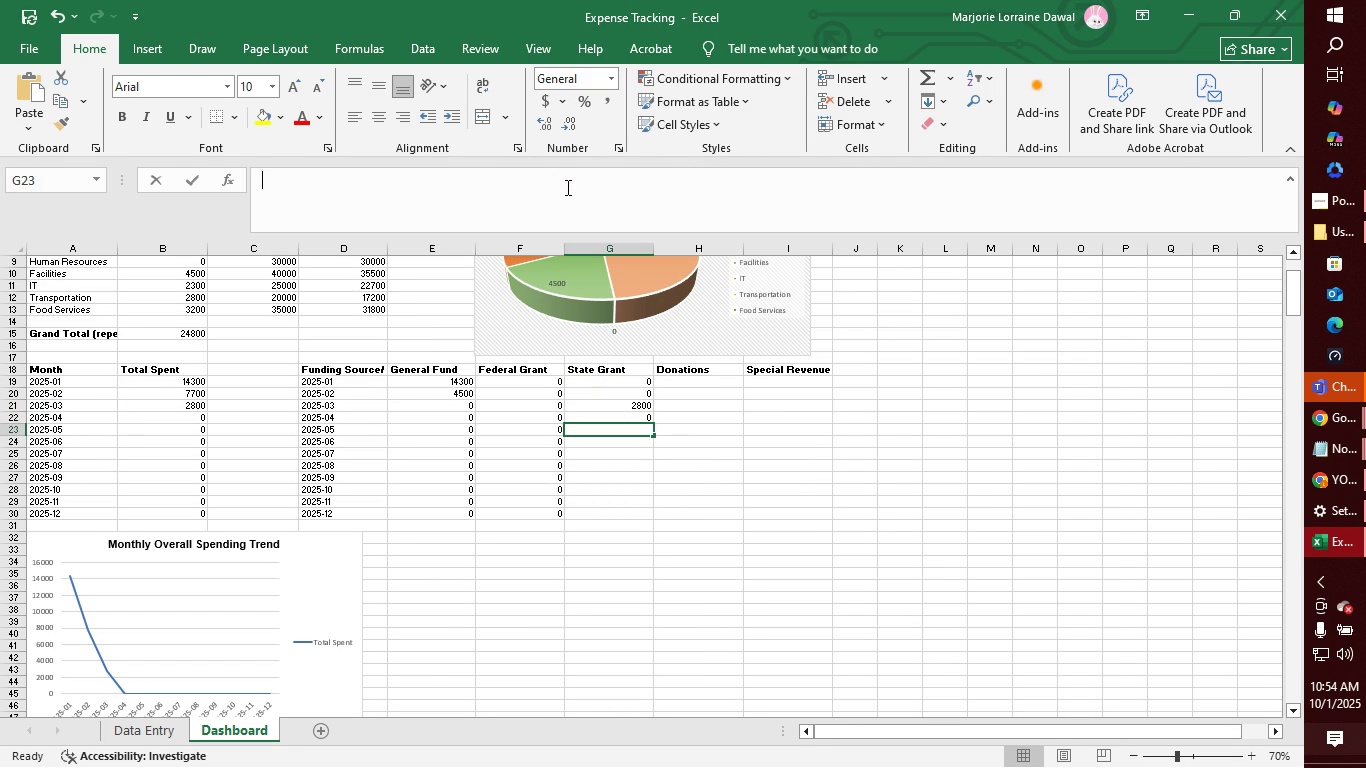 
left_click([566, 187])